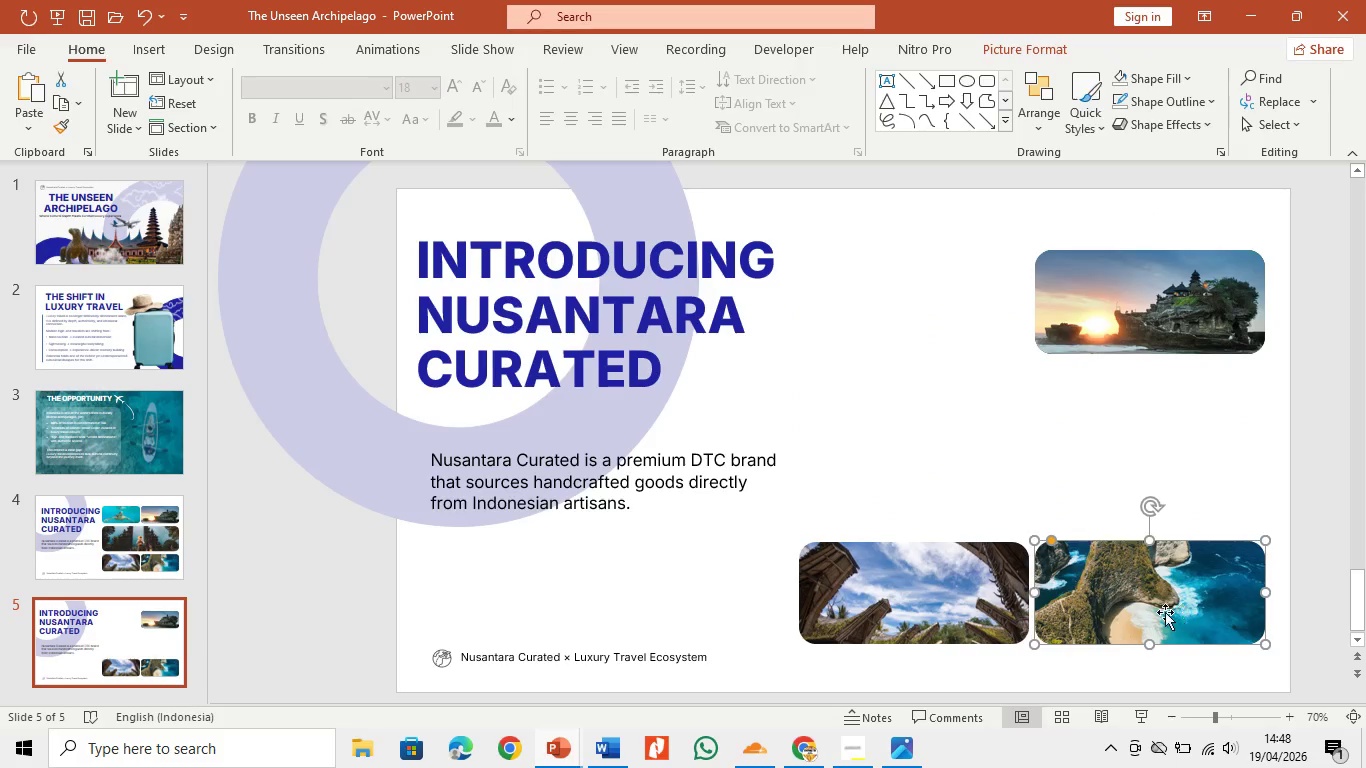 
key(Backspace)
 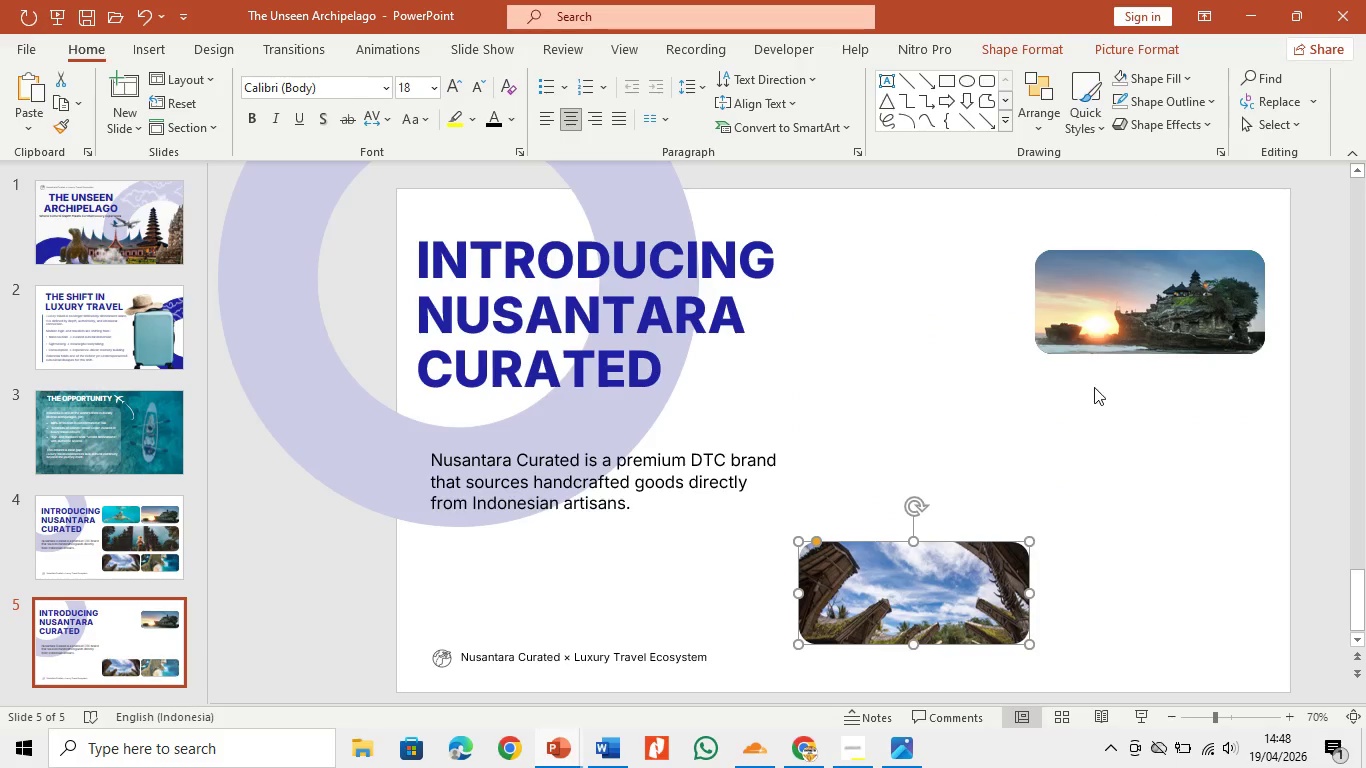 
double_click([1132, 291])
 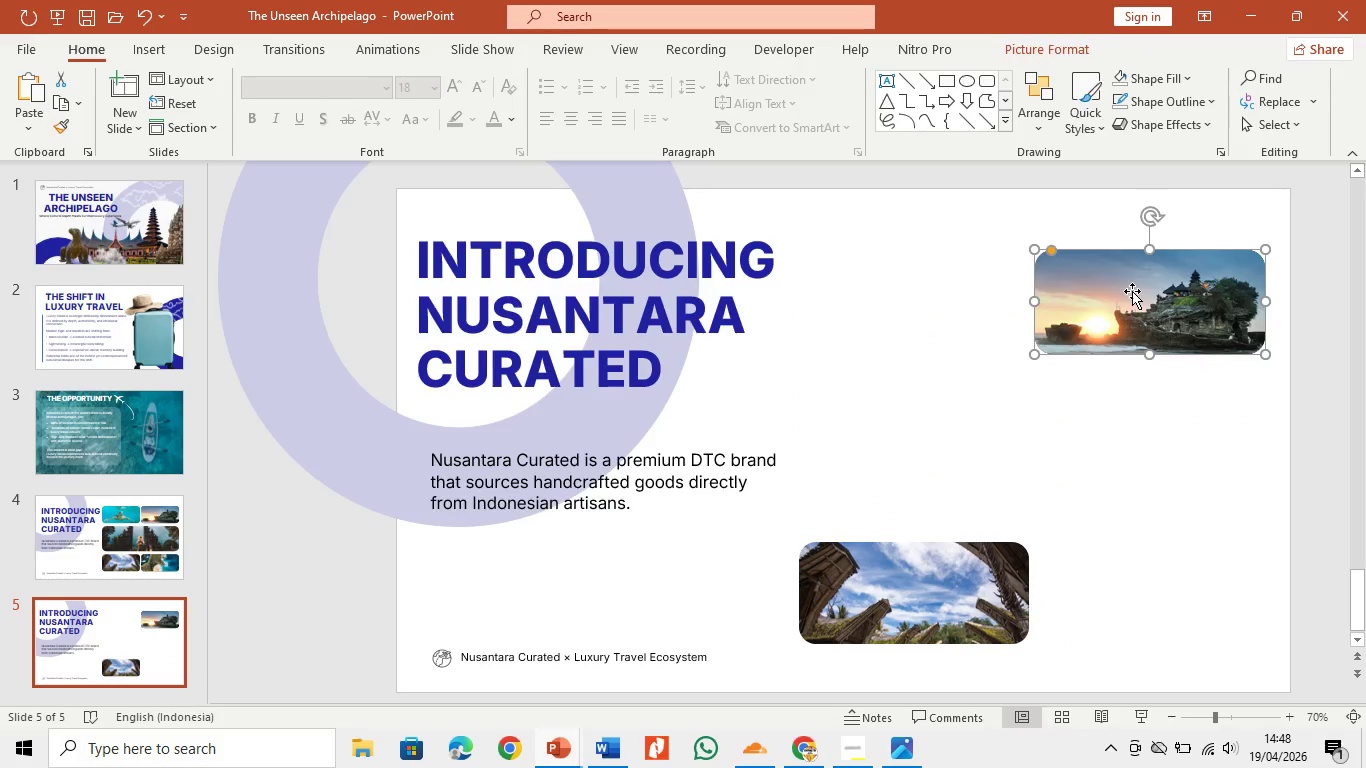 
key(Backspace)
 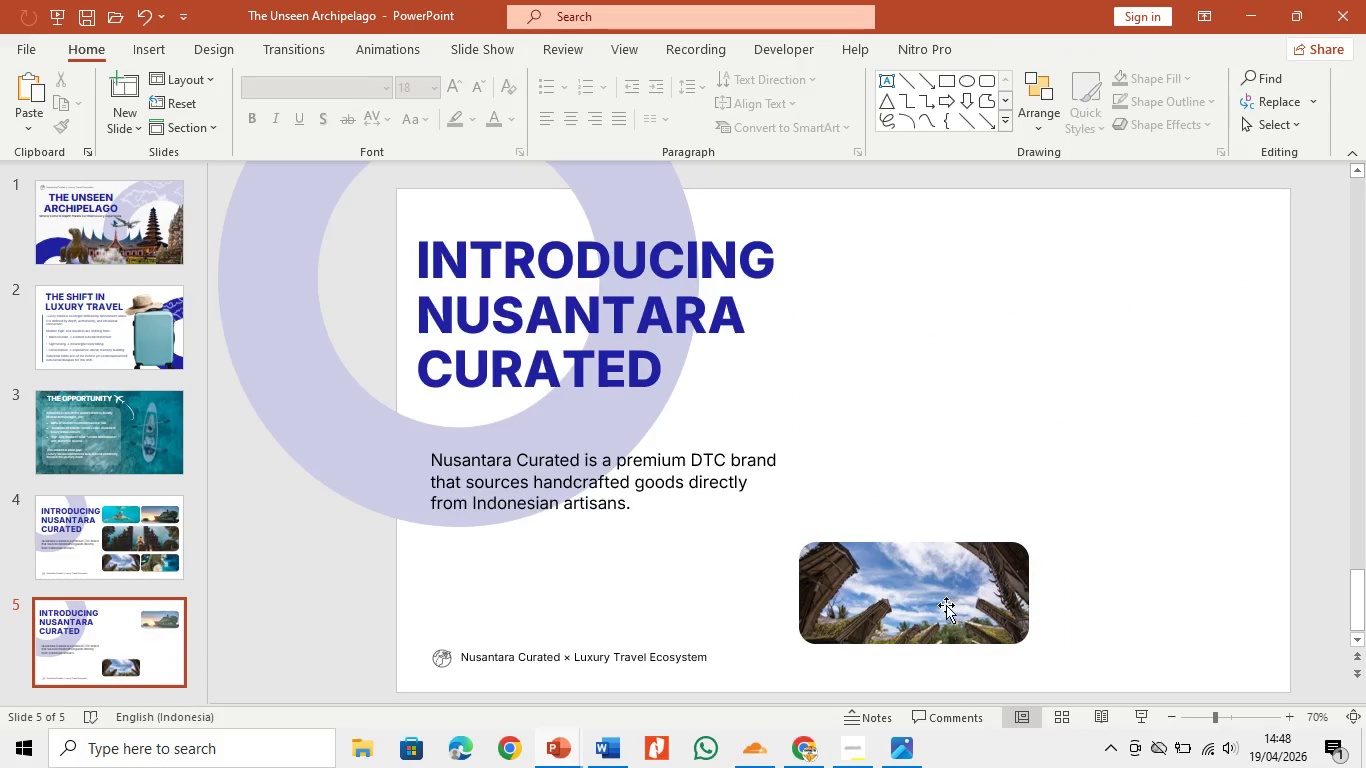 
left_click([946, 605])
 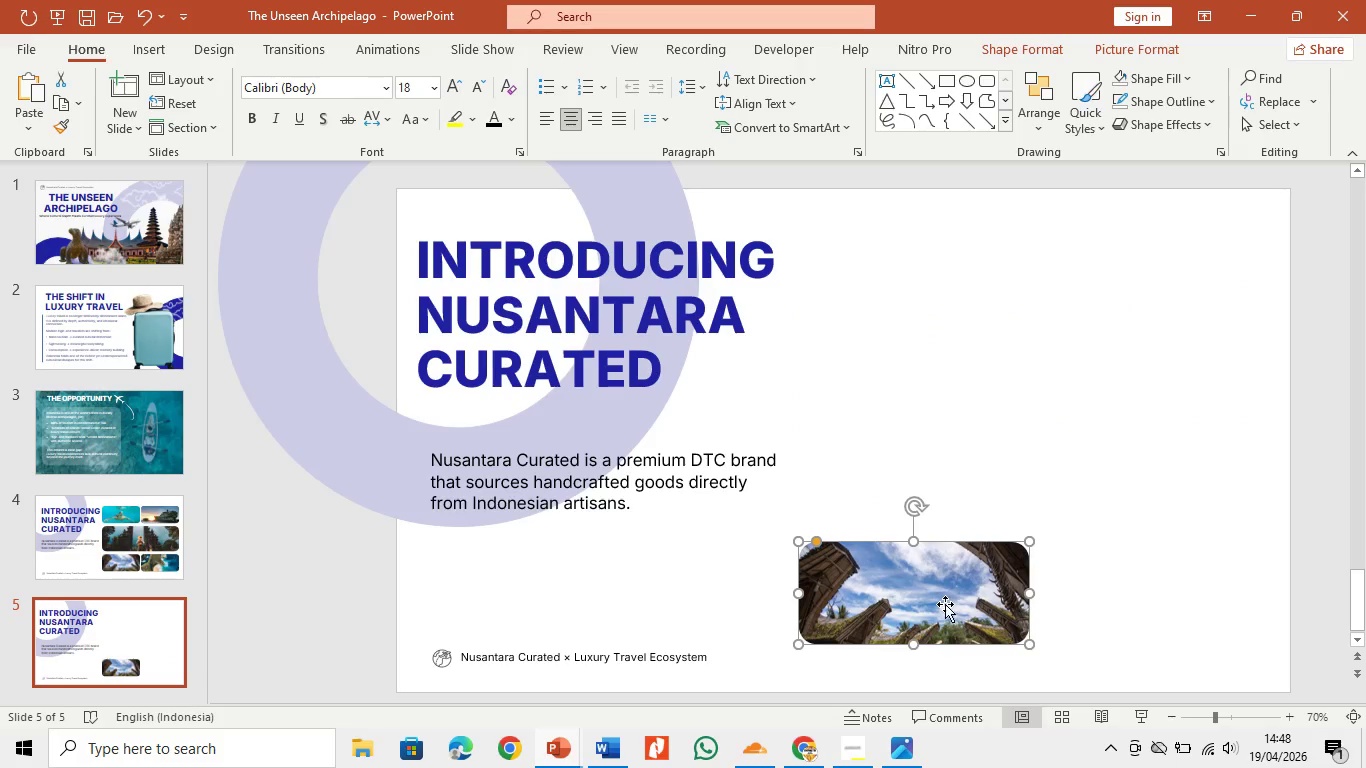 
key(Backspace)
 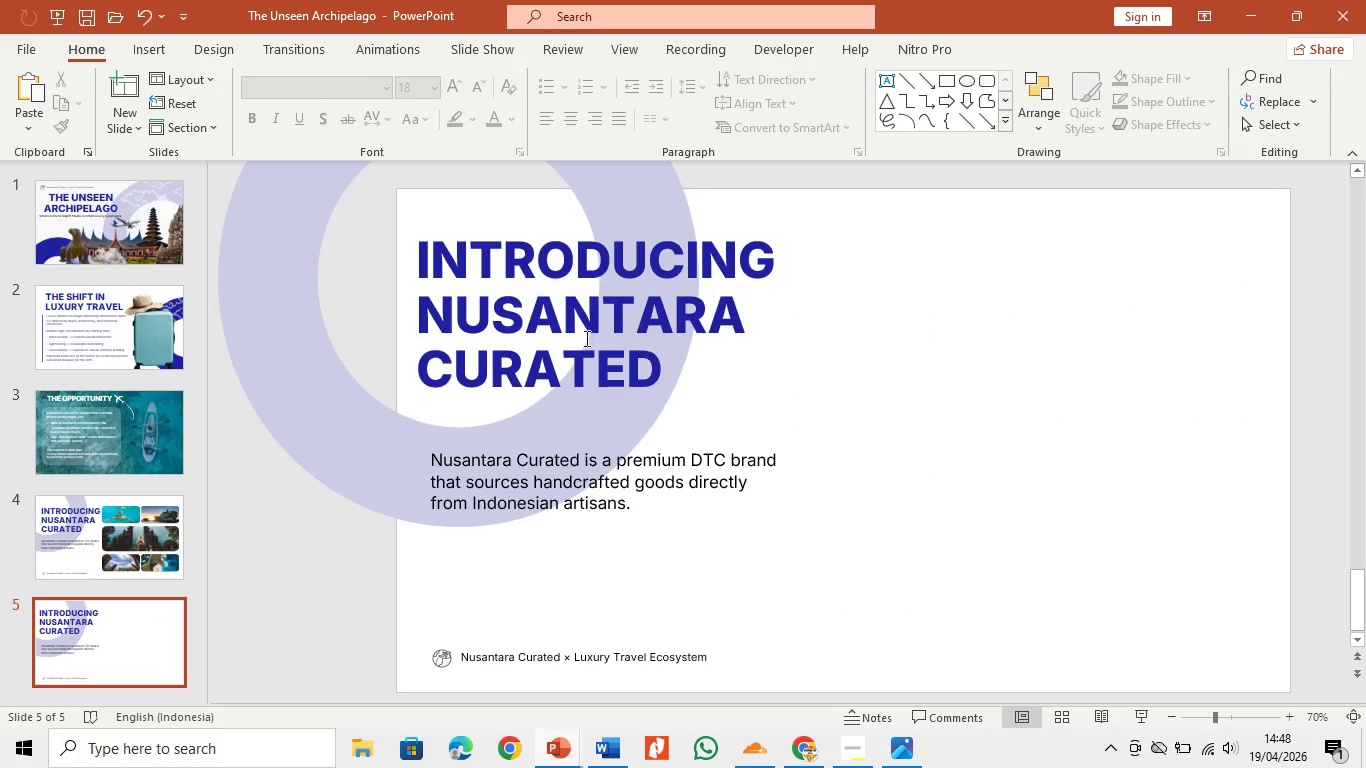 
left_click([596, 379])
 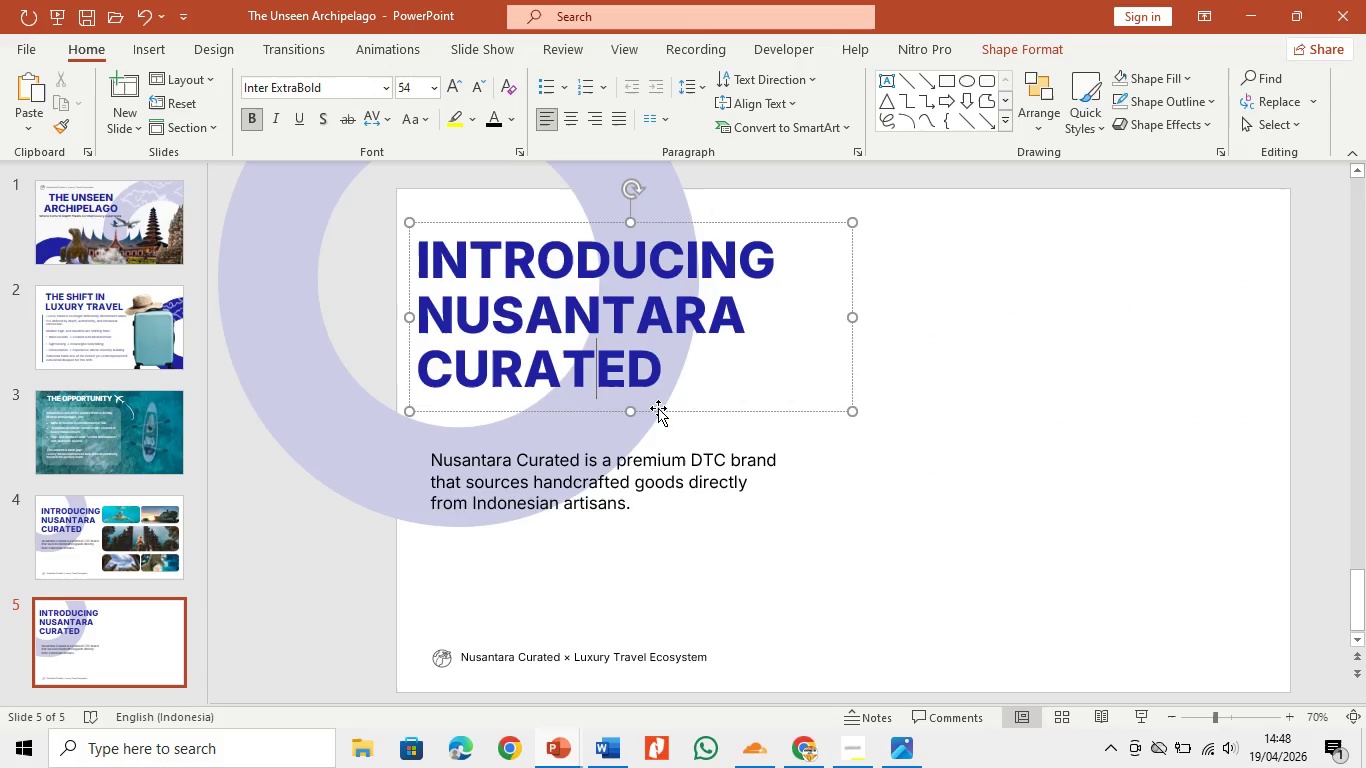 
left_click_drag(start_coordinate=[658, 408], to_coordinate=[1034, 409])
 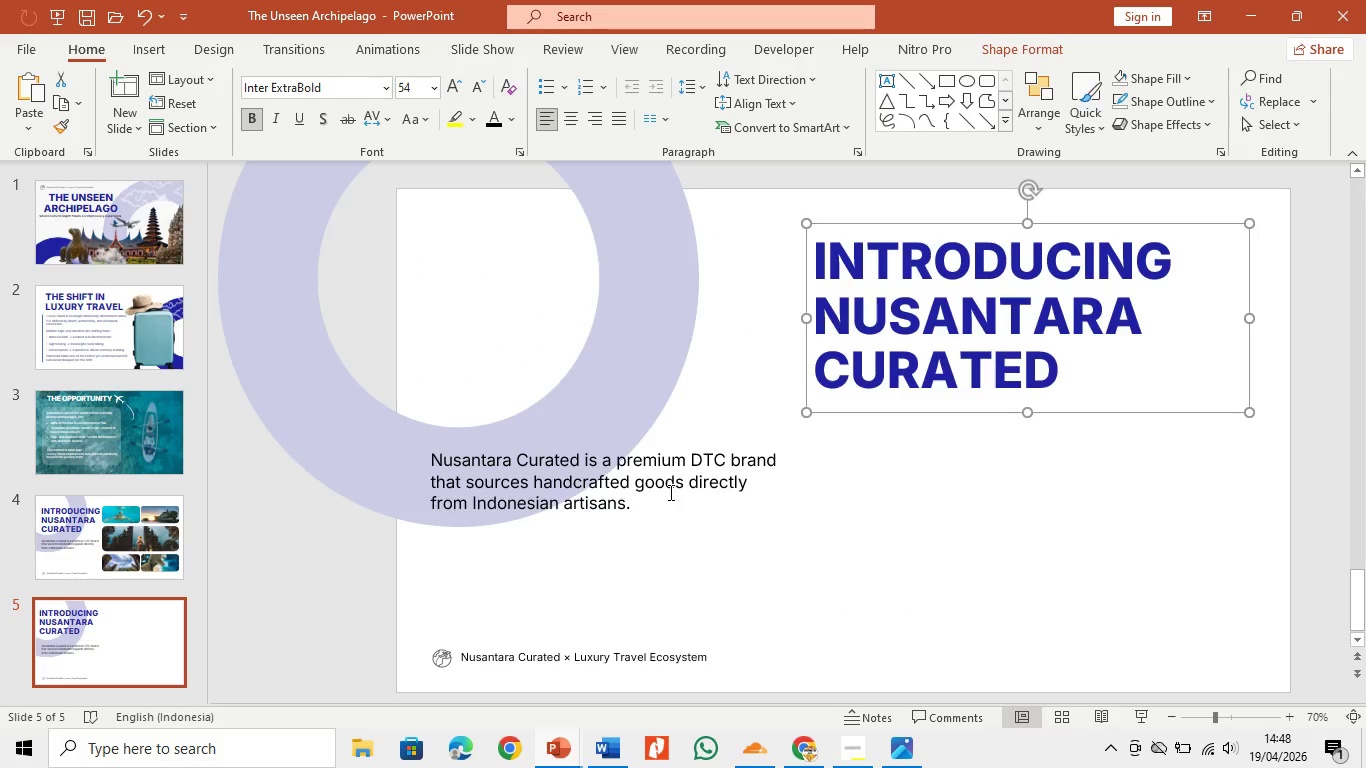 
left_click([669, 492])
 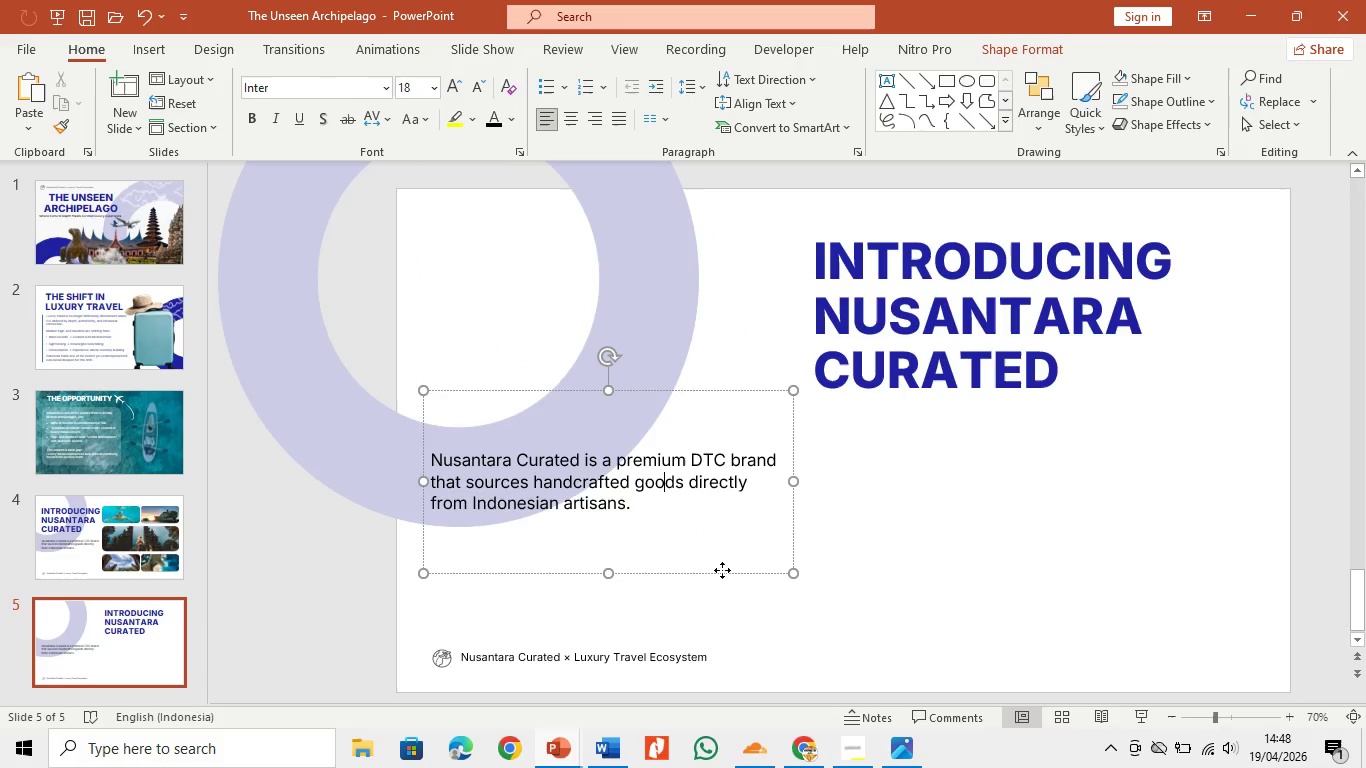 
left_click_drag(start_coordinate=[722, 570], to_coordinate=[1137, 566])
 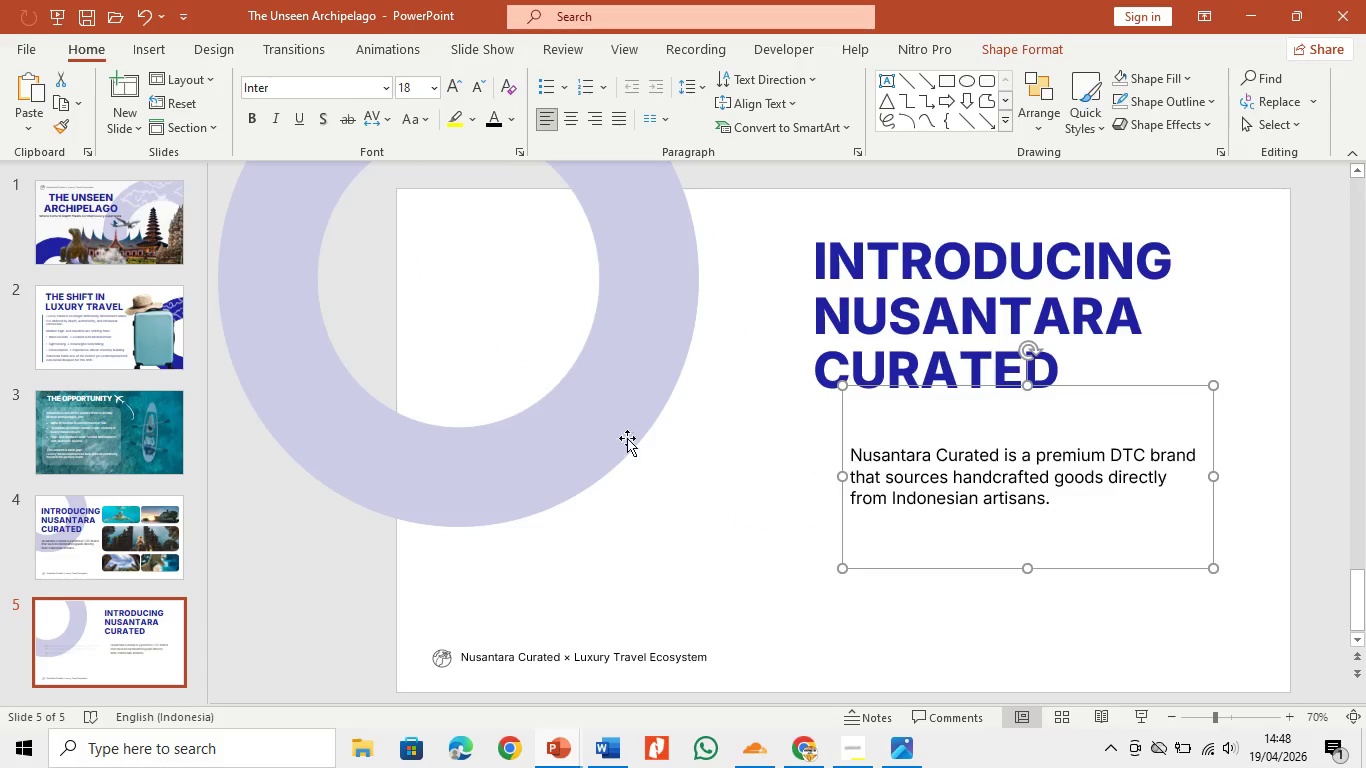 
left_click_drag(start_coordinate=[611, 424], to_coordinate=[1331, 456])
 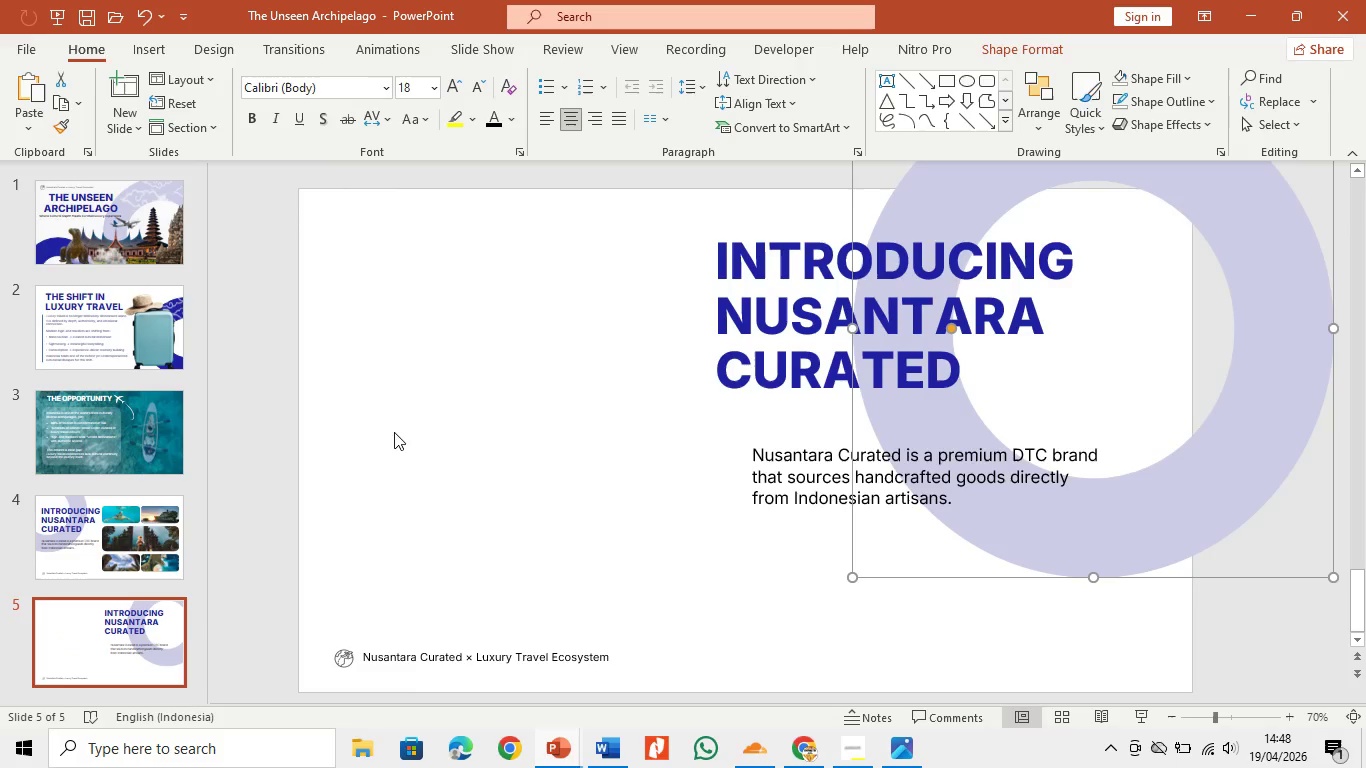 
left_click([409, 416])
 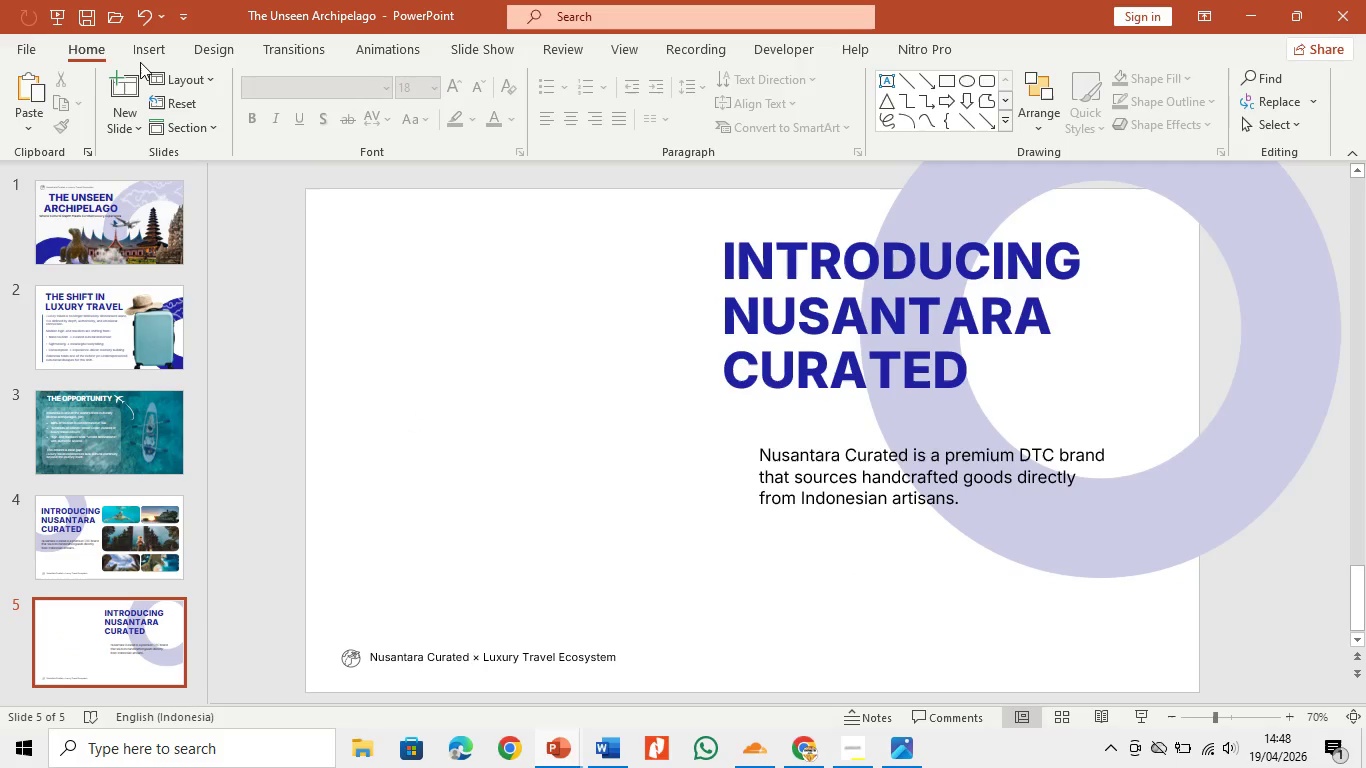 
double_click([149, 51])
 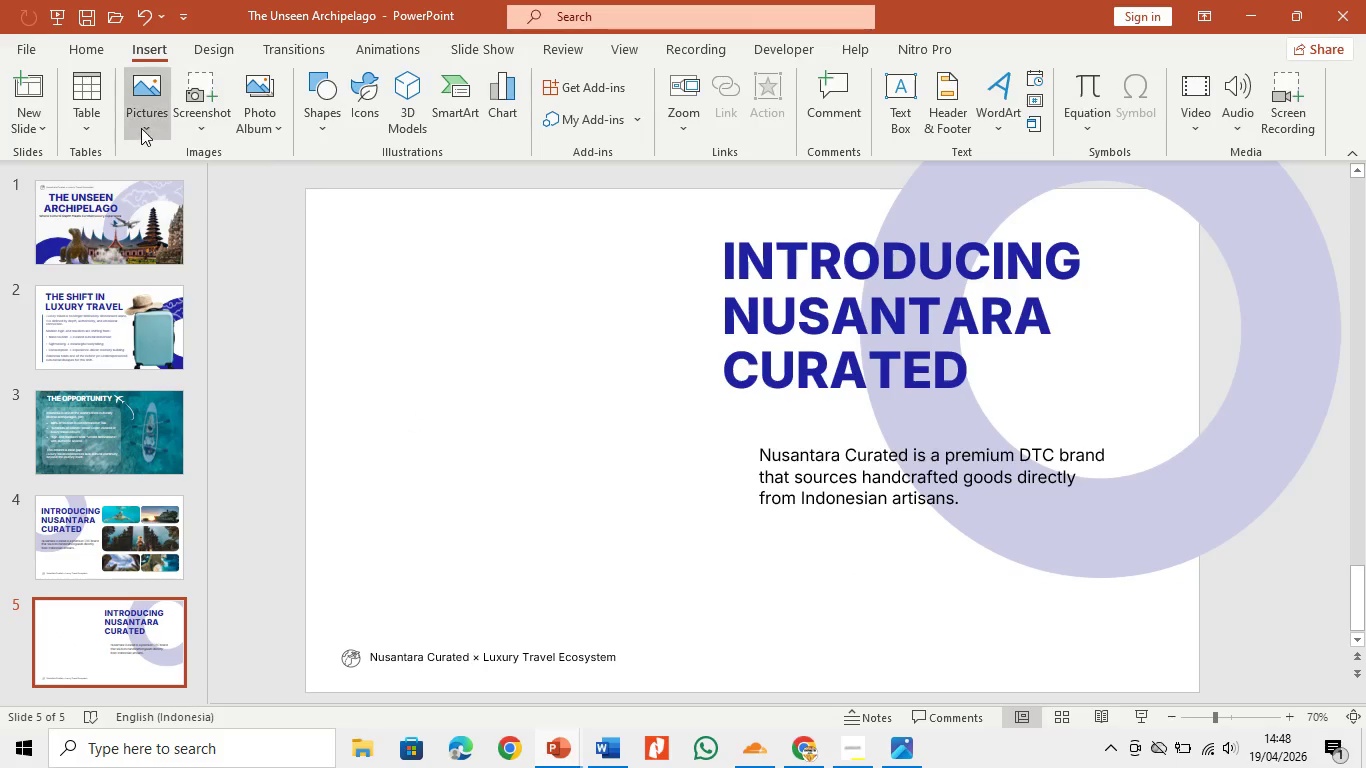 
left_click([204, 185])
 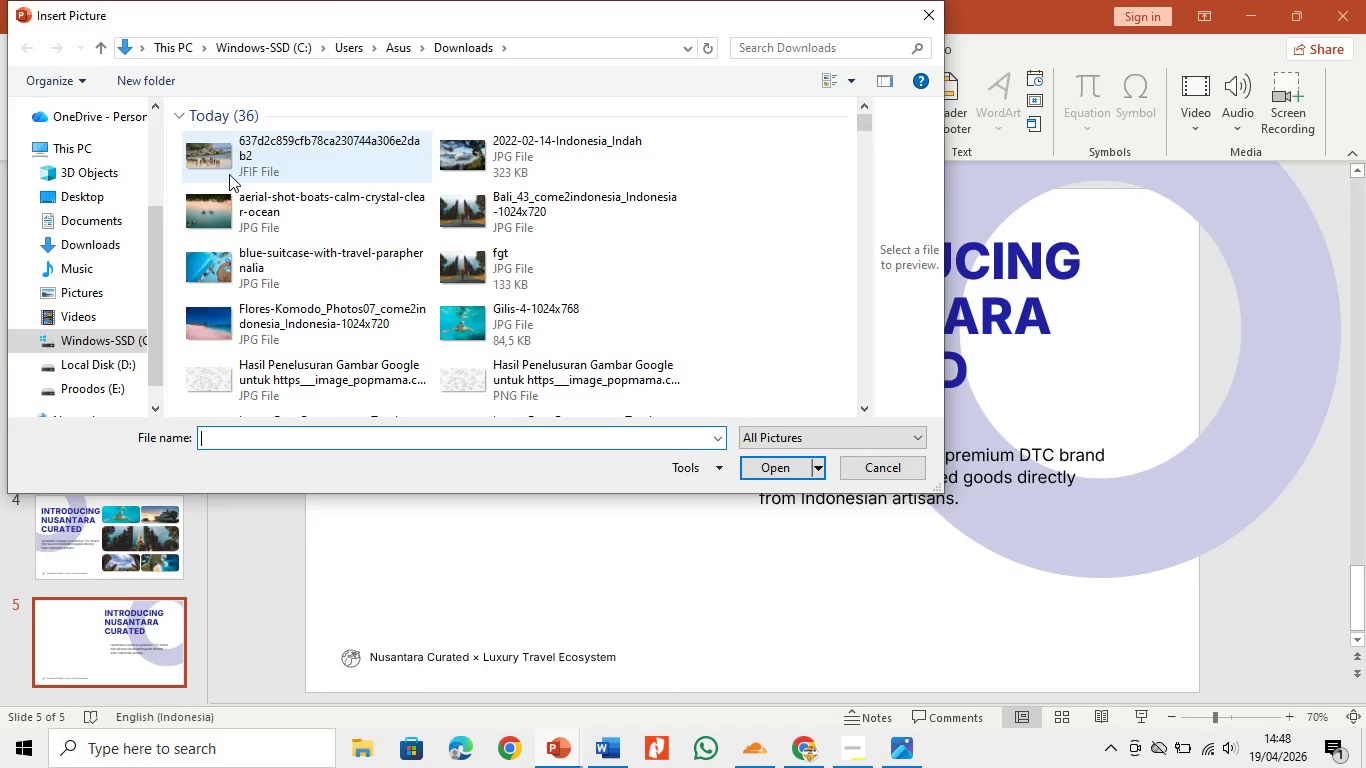 
double_click([229, 174])
 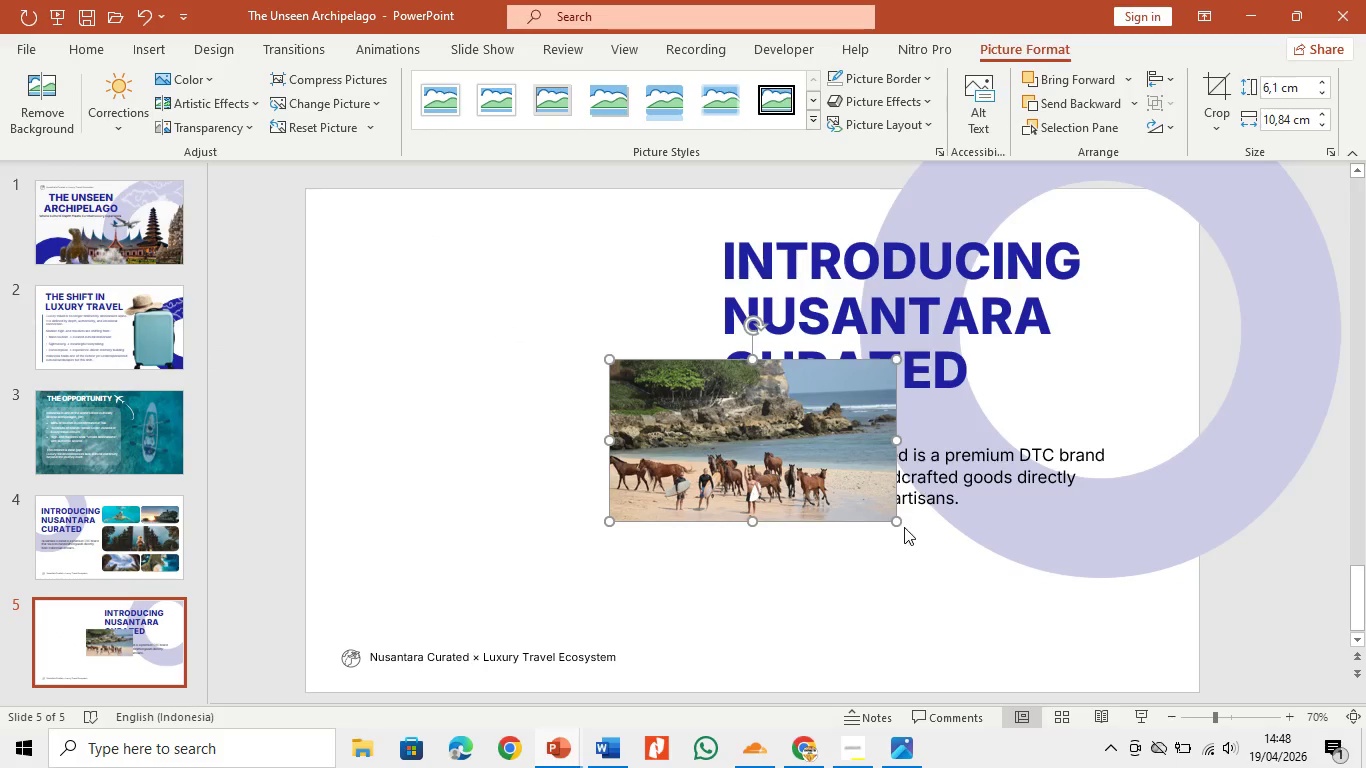 
left_click_drag(start_coordinate=[898, 520], to_coordinate=[1292, 623])
 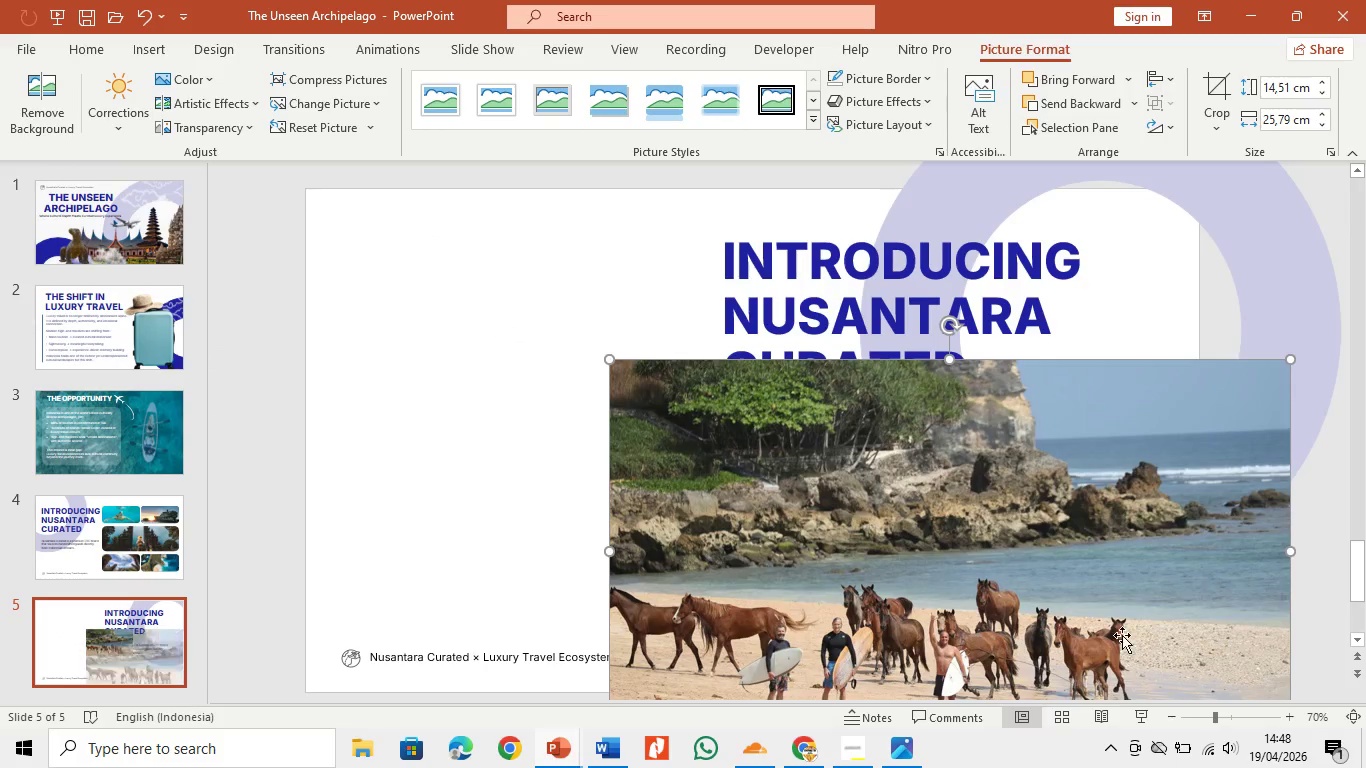 
left_click_drag(start_coordinate=[1122, 635], to_coordinate=[823, 465])
 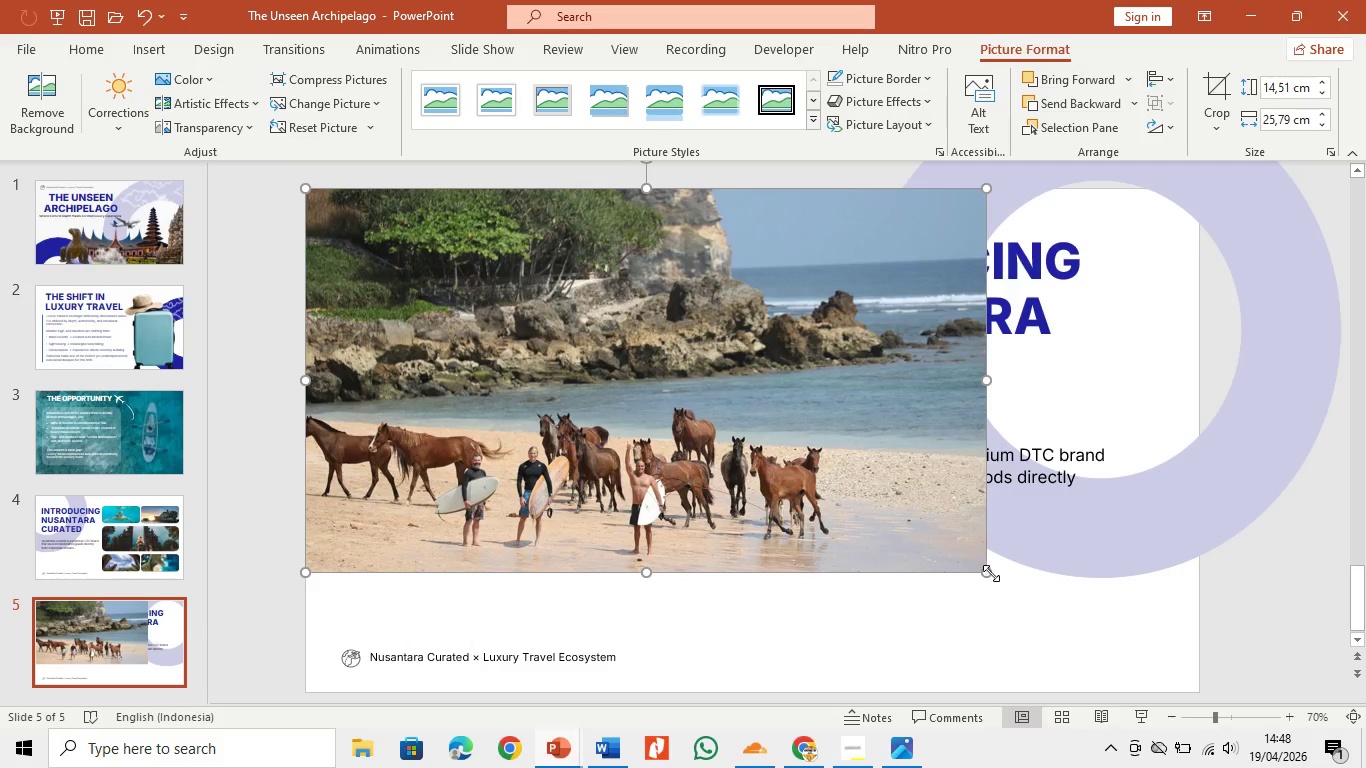 
left_click_drag(start_coordinate=[991, 573], to_coordinate=[1138, 689])
 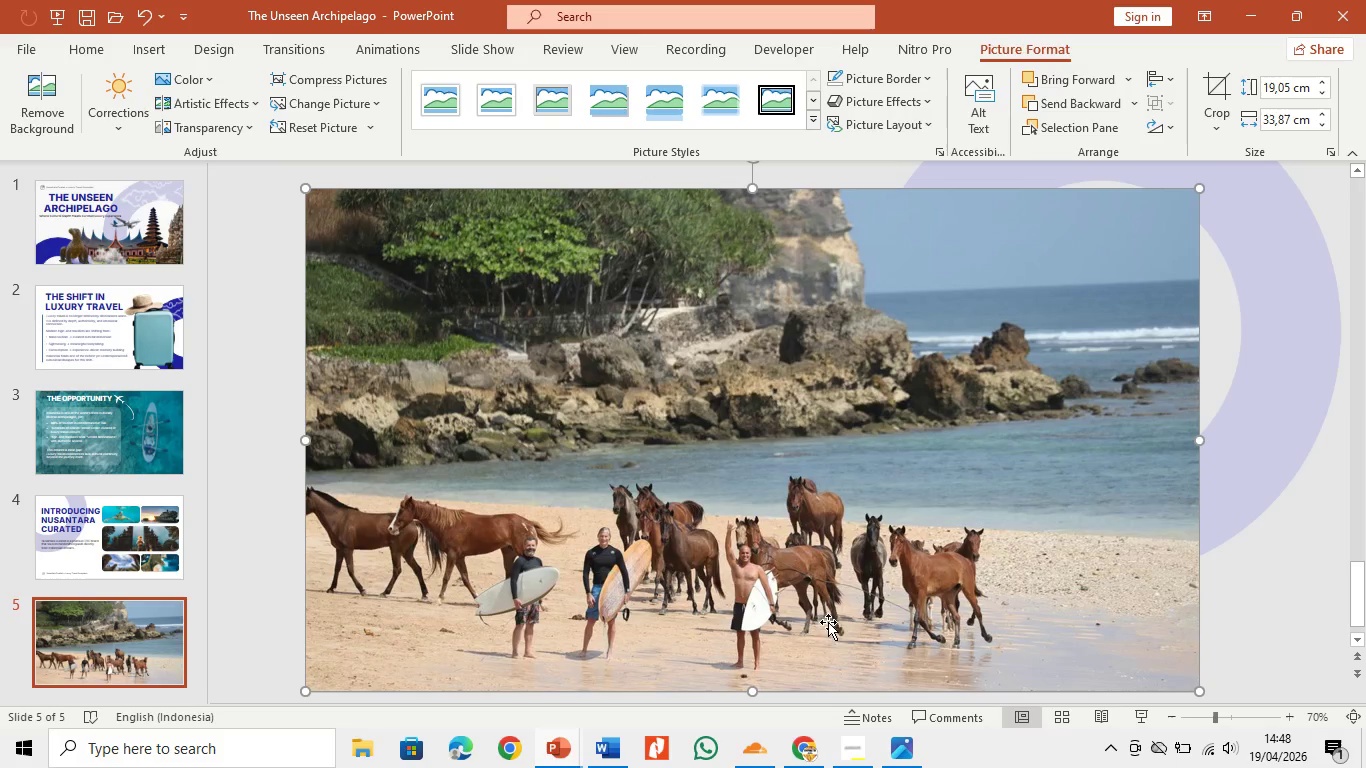 
left_click_drag(start_coordinate=[828, 622], to_coordinate=[591, 620])
 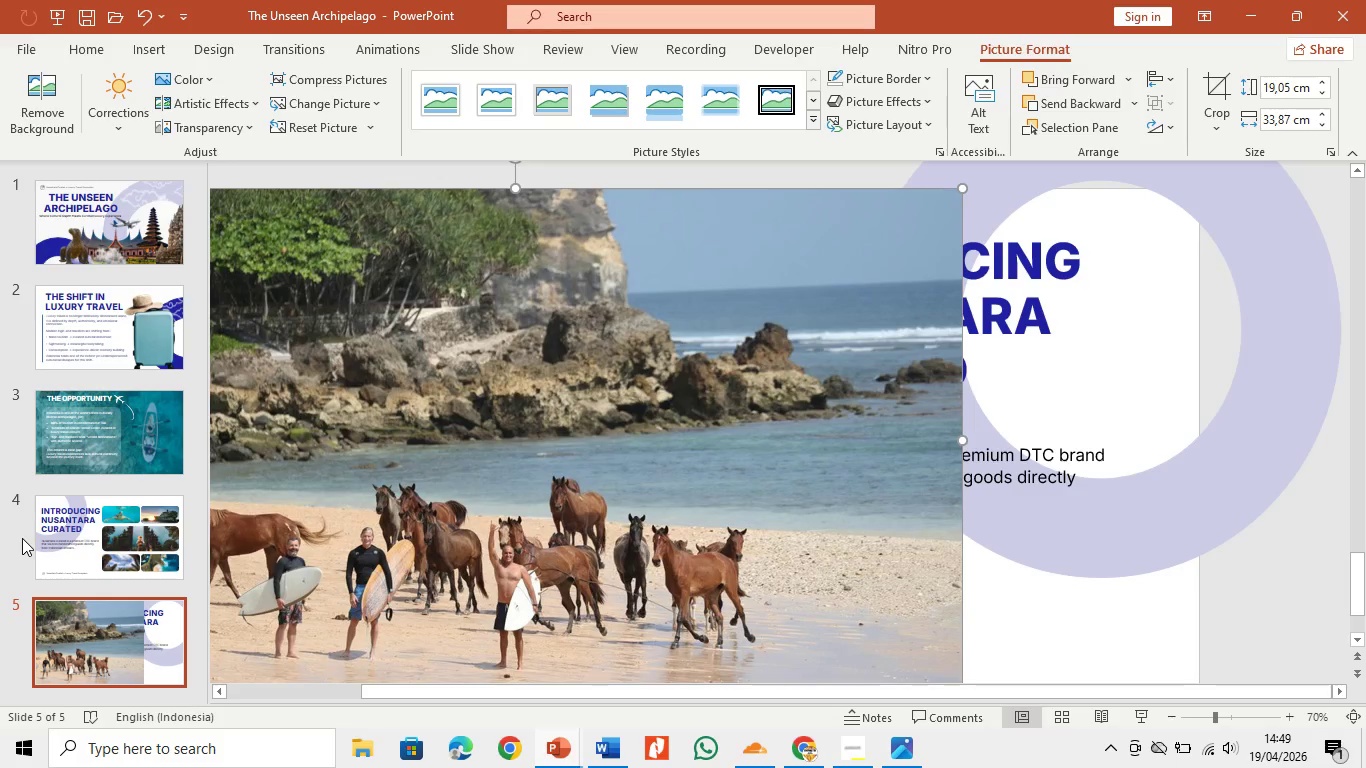 
wait(6.7)
 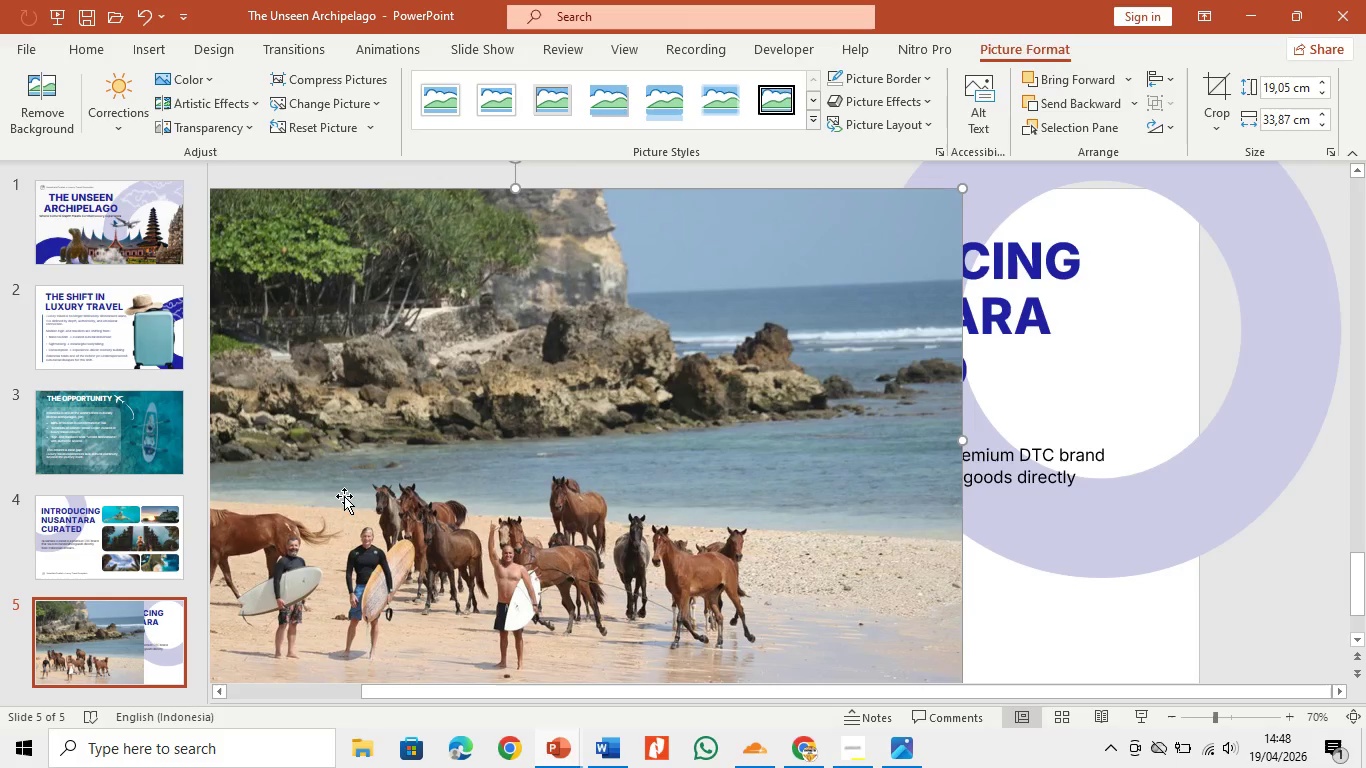 
left_click([841, 759])